 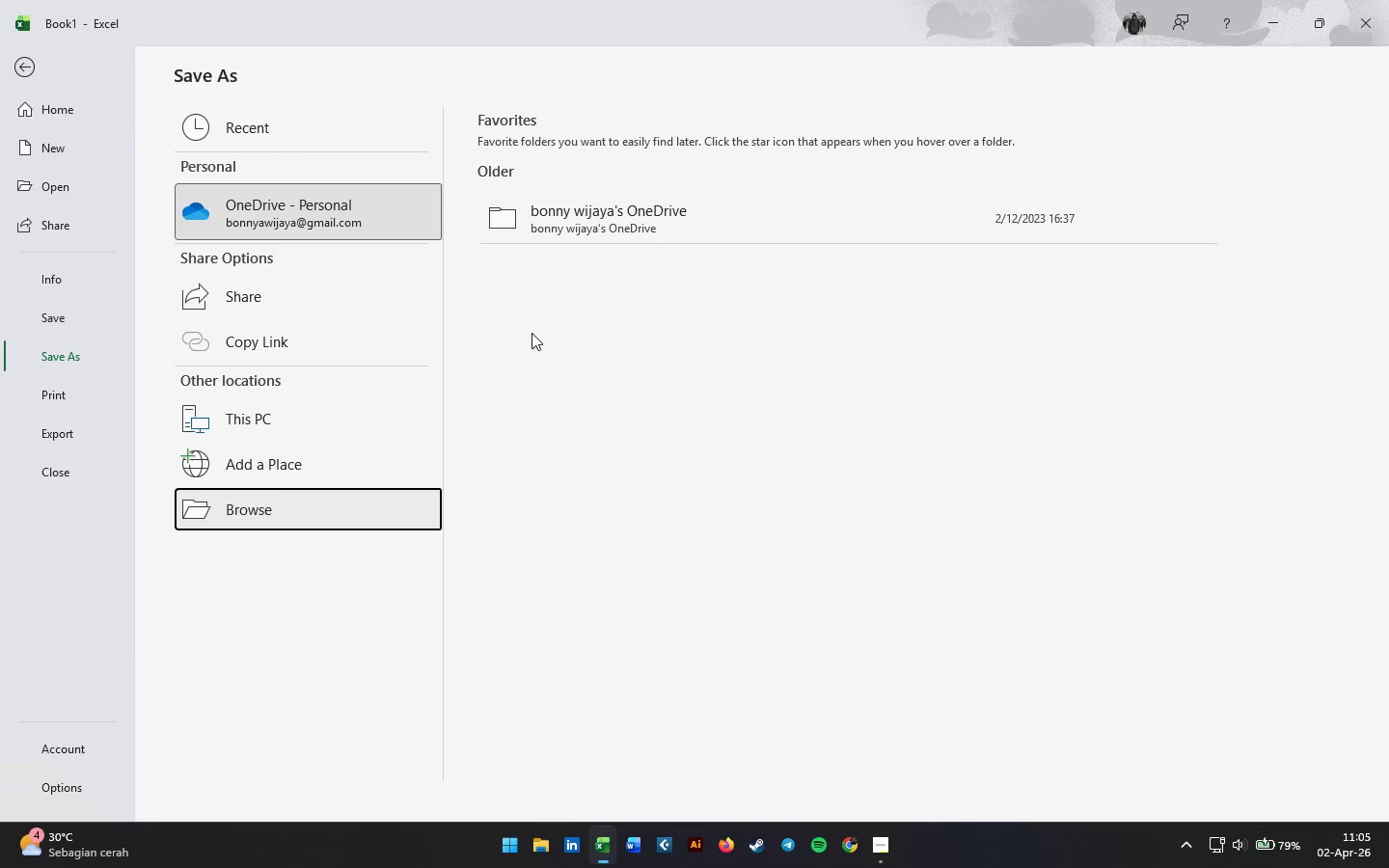 
left_click([17, 70])
 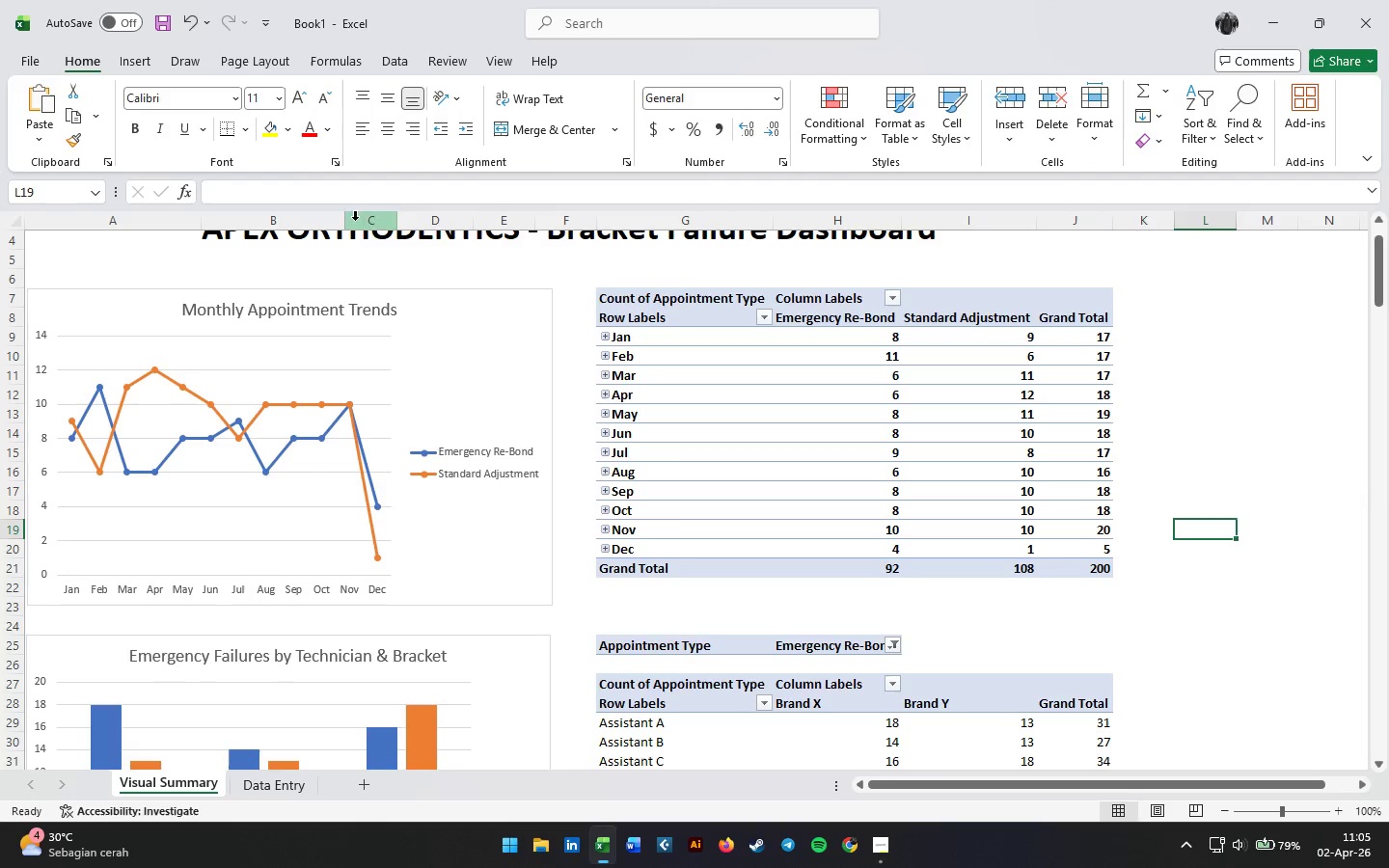 
scroll: coordinate [420, 301], scroll_direction: up, amount: 2.0
 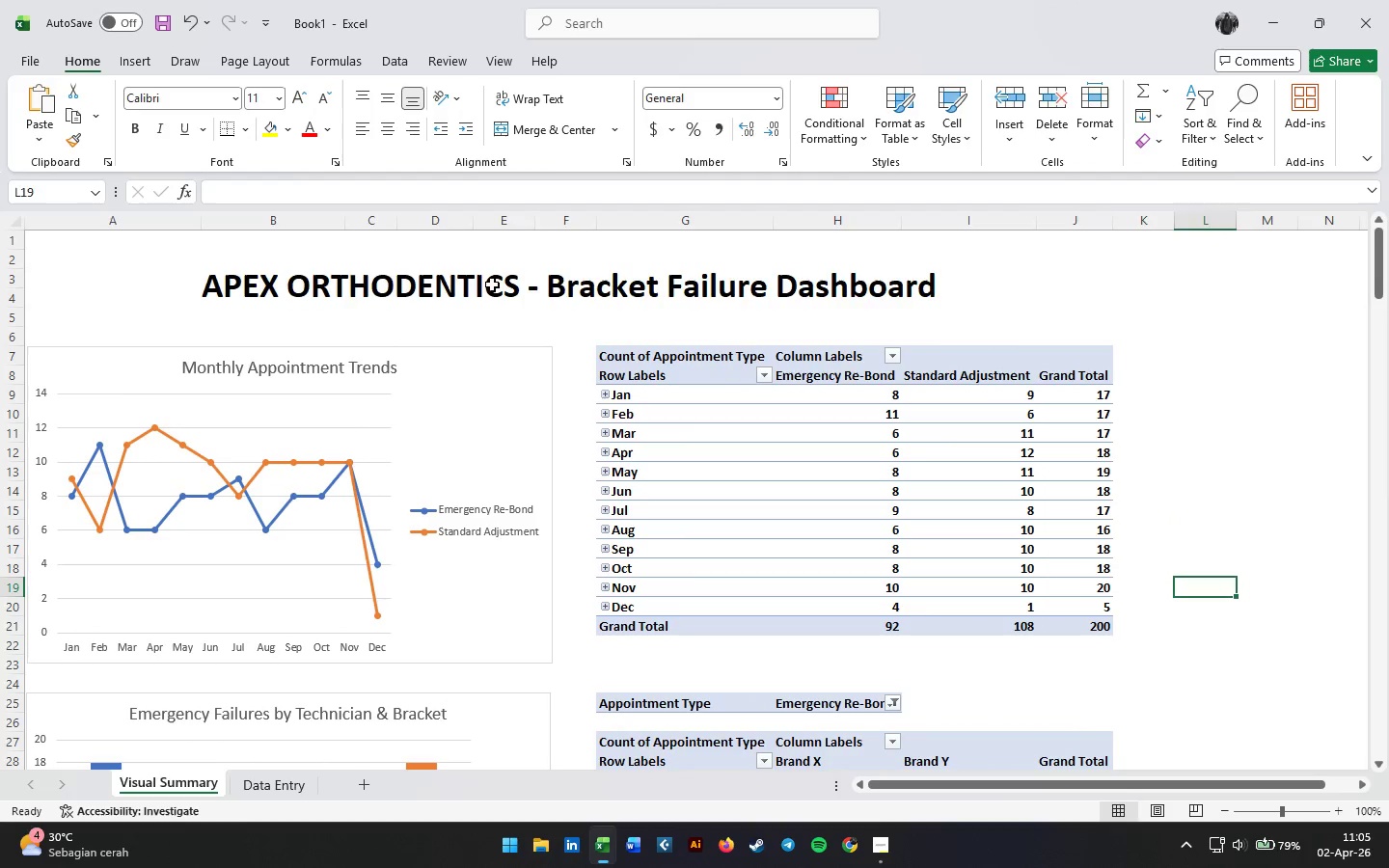 
left_click([492, 285])
 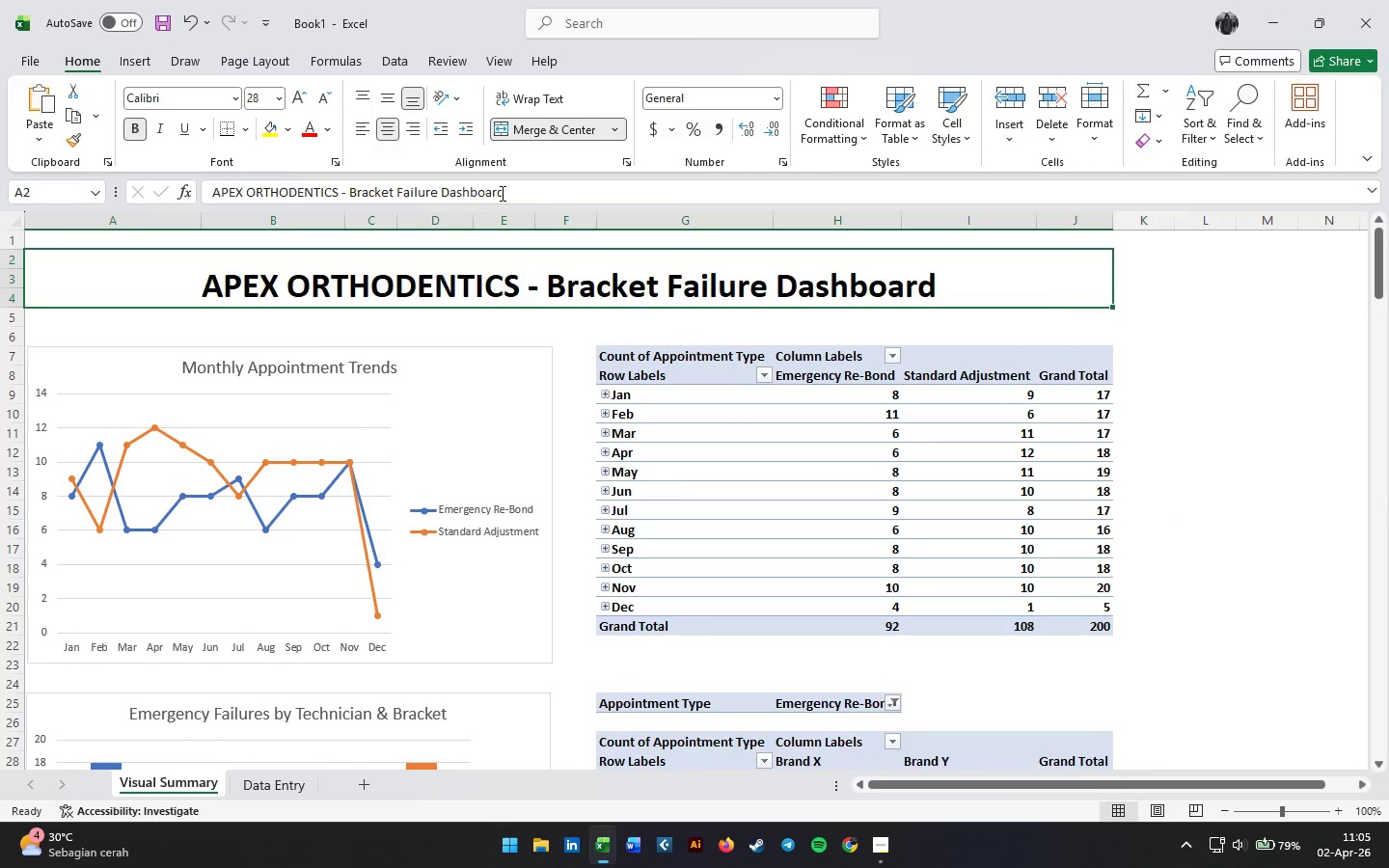 
left_click_drag(start_coordinate=[548, 192], to_coordinate=[170, 189])
 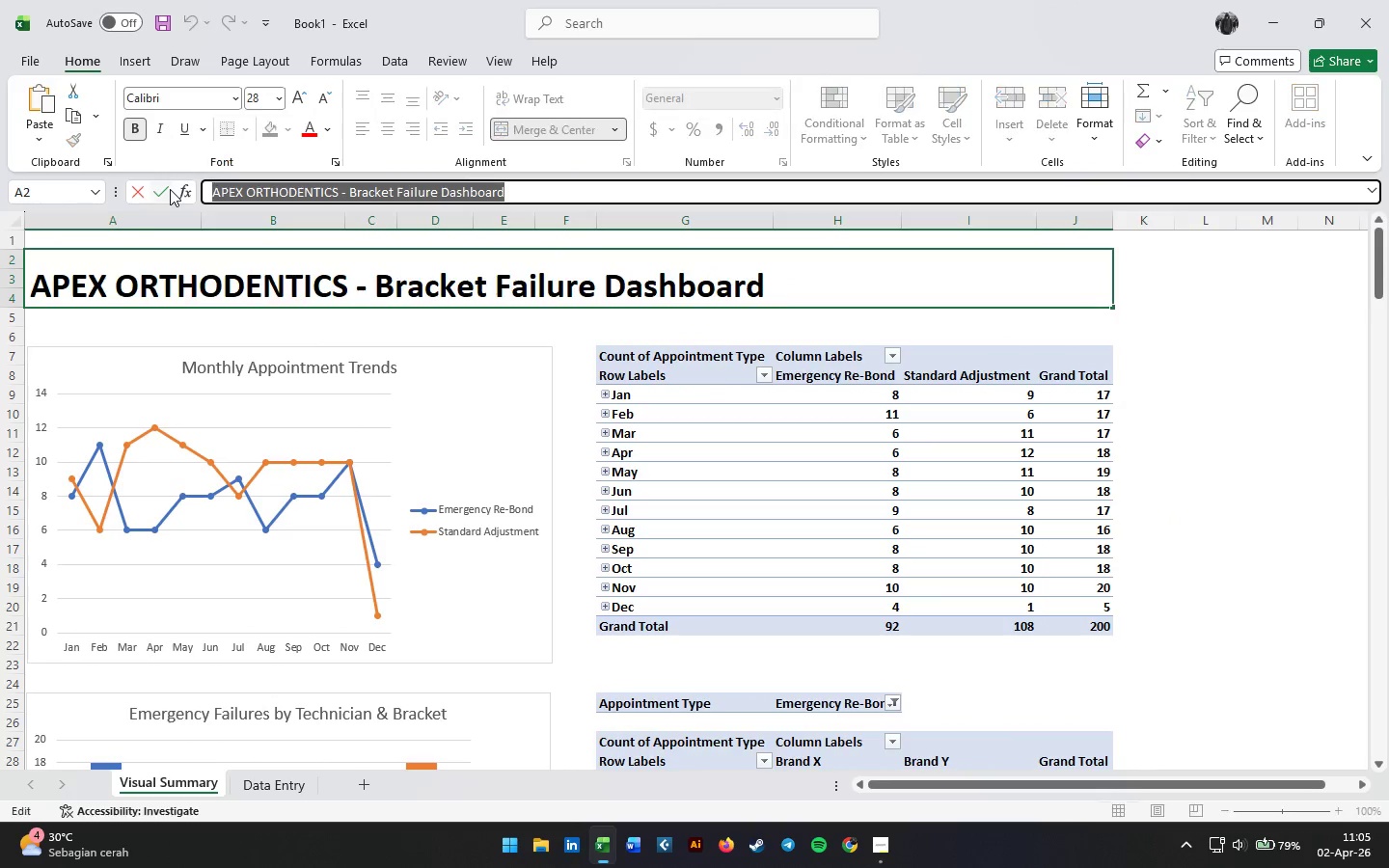 
key(Control+C)
 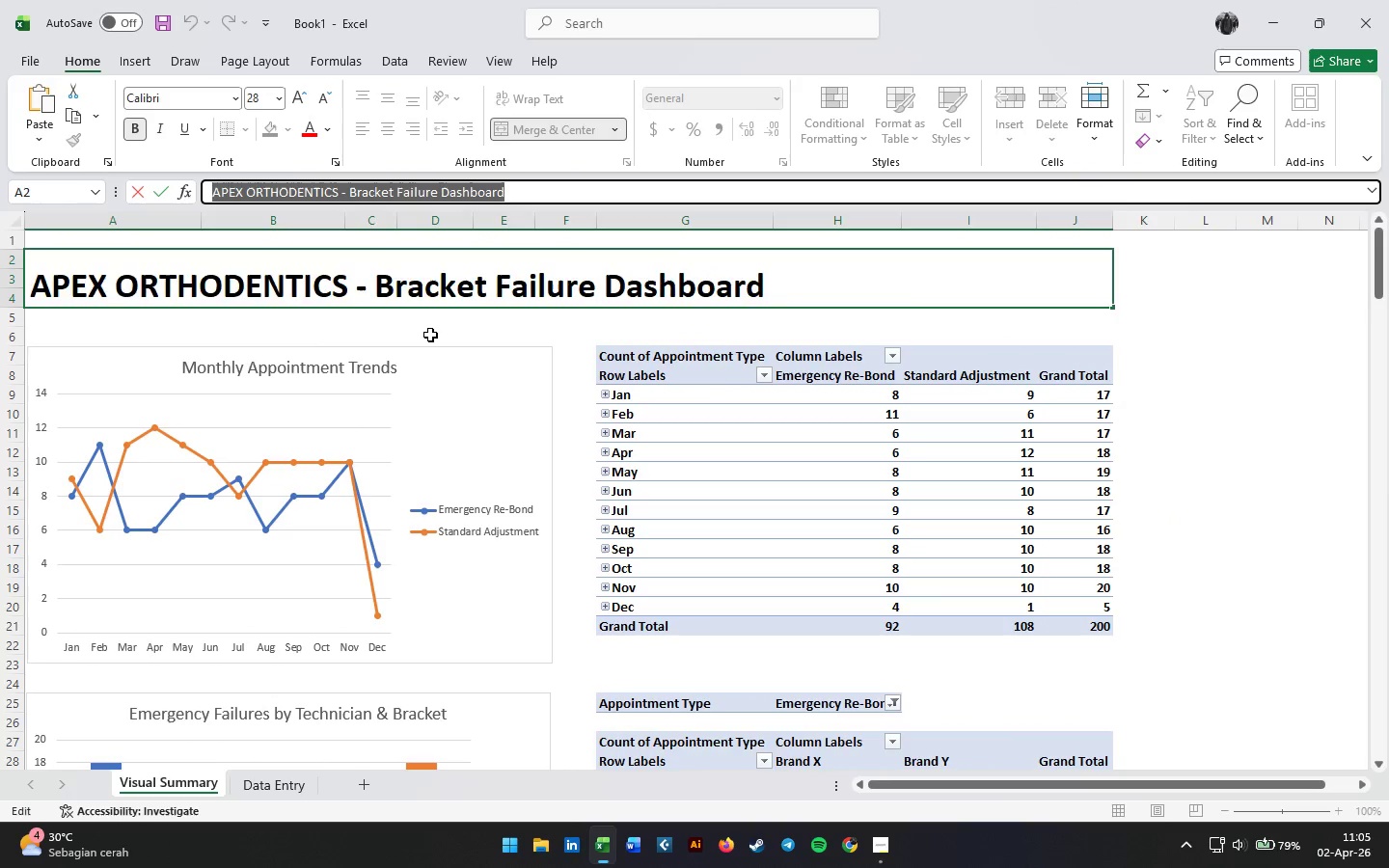 
key(Escape)
 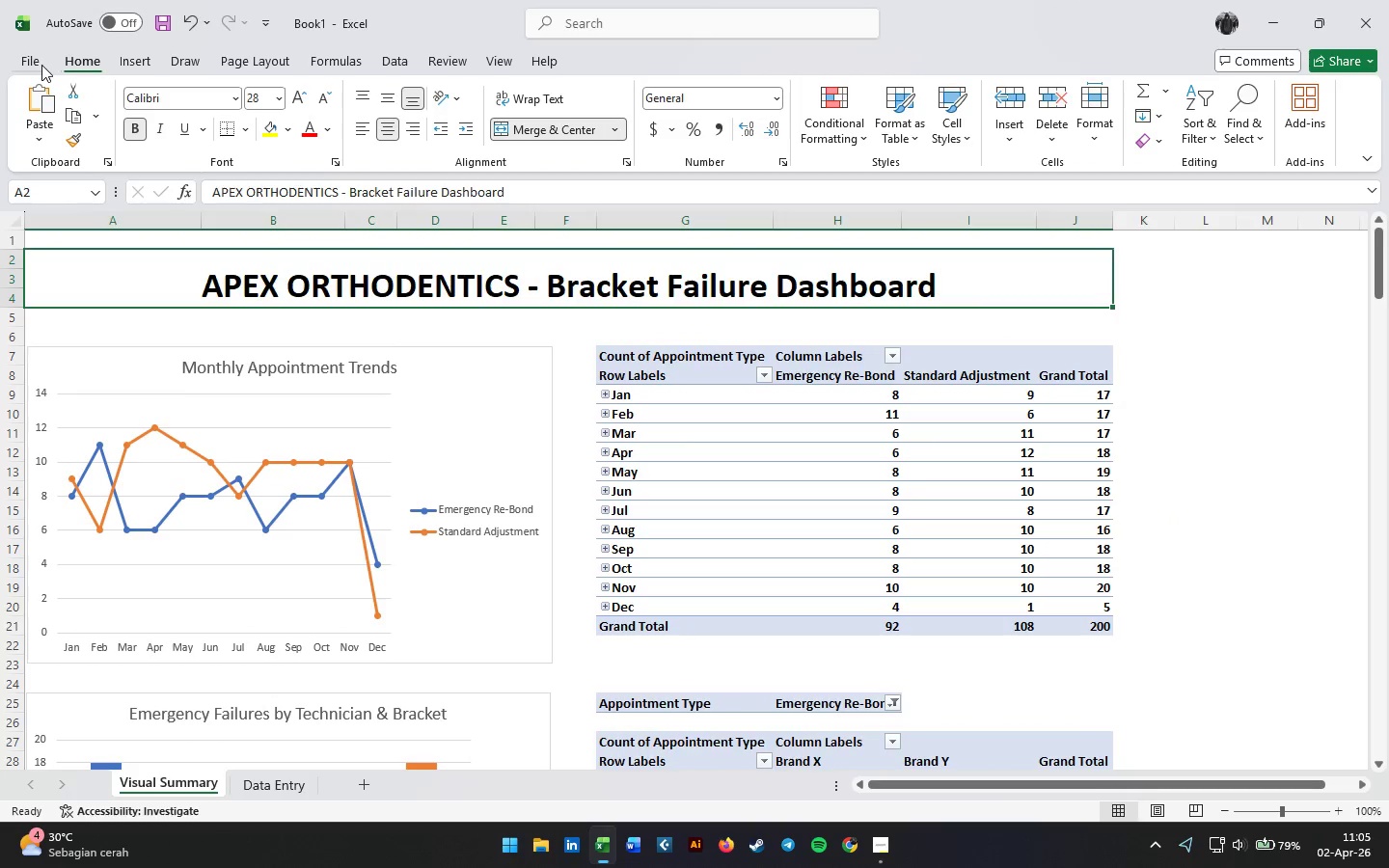 
left_click([30, 62])
 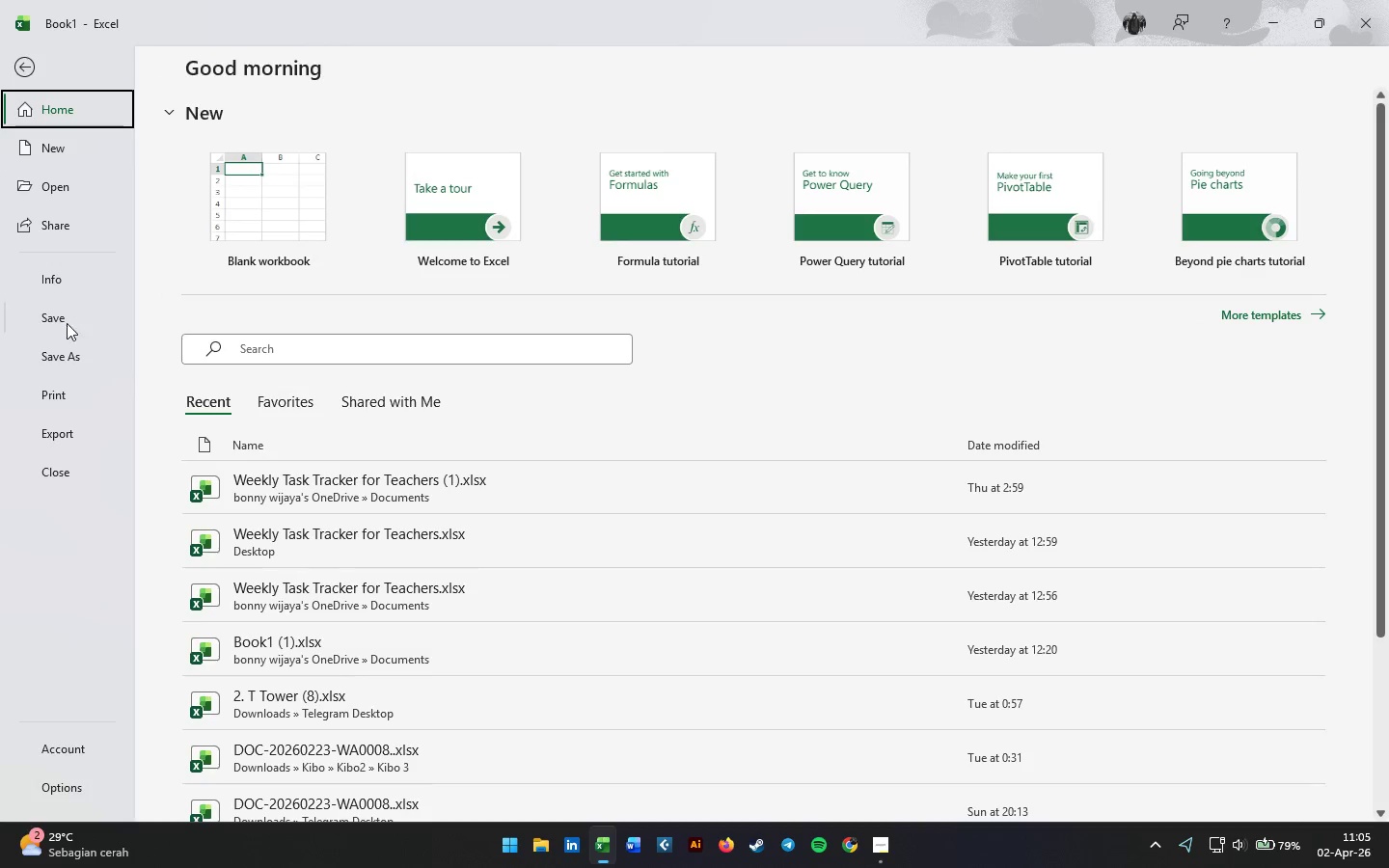 
left_click([69, 365])
 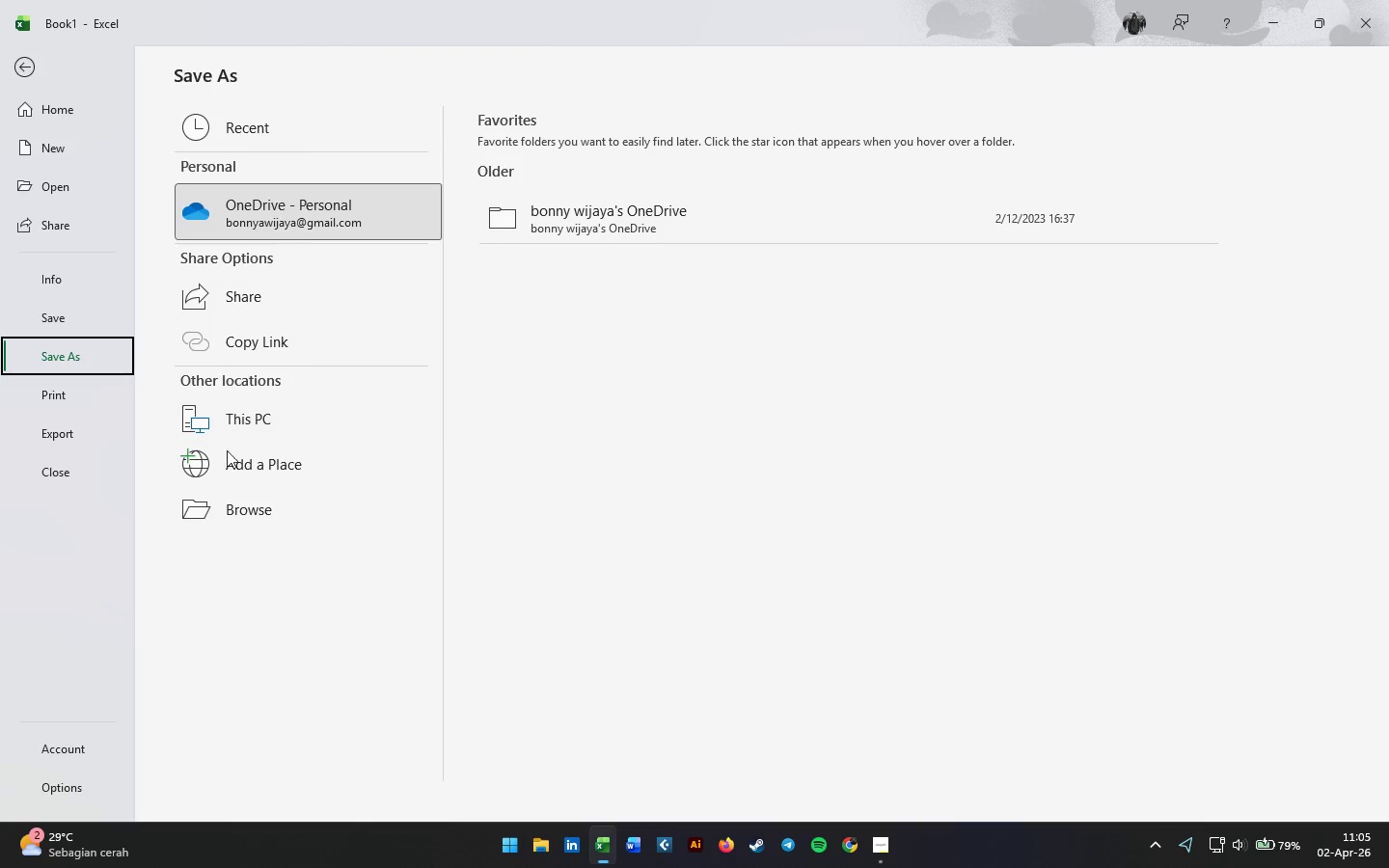 
left_click([226, 518])
 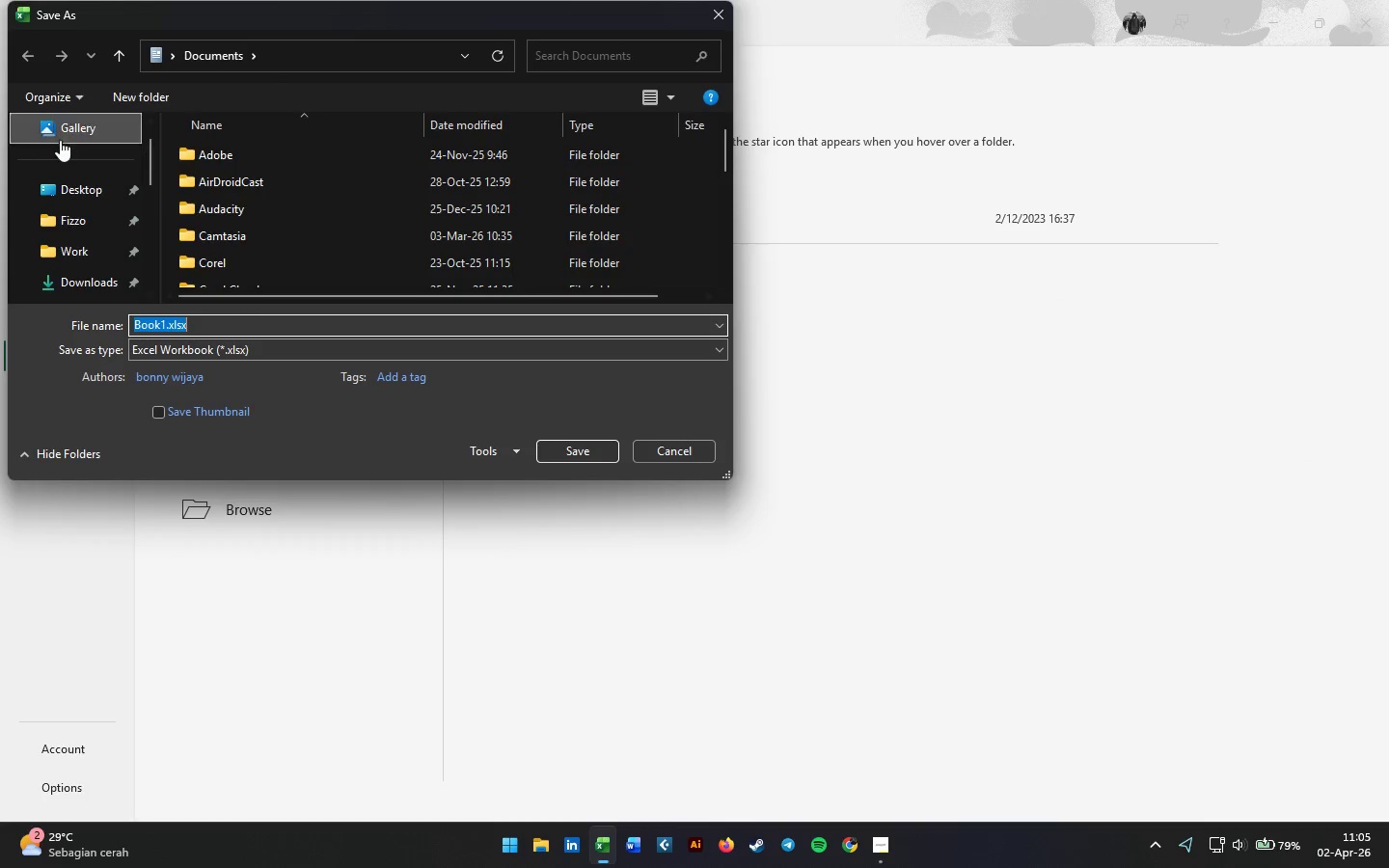 
left_click([68, 179])
 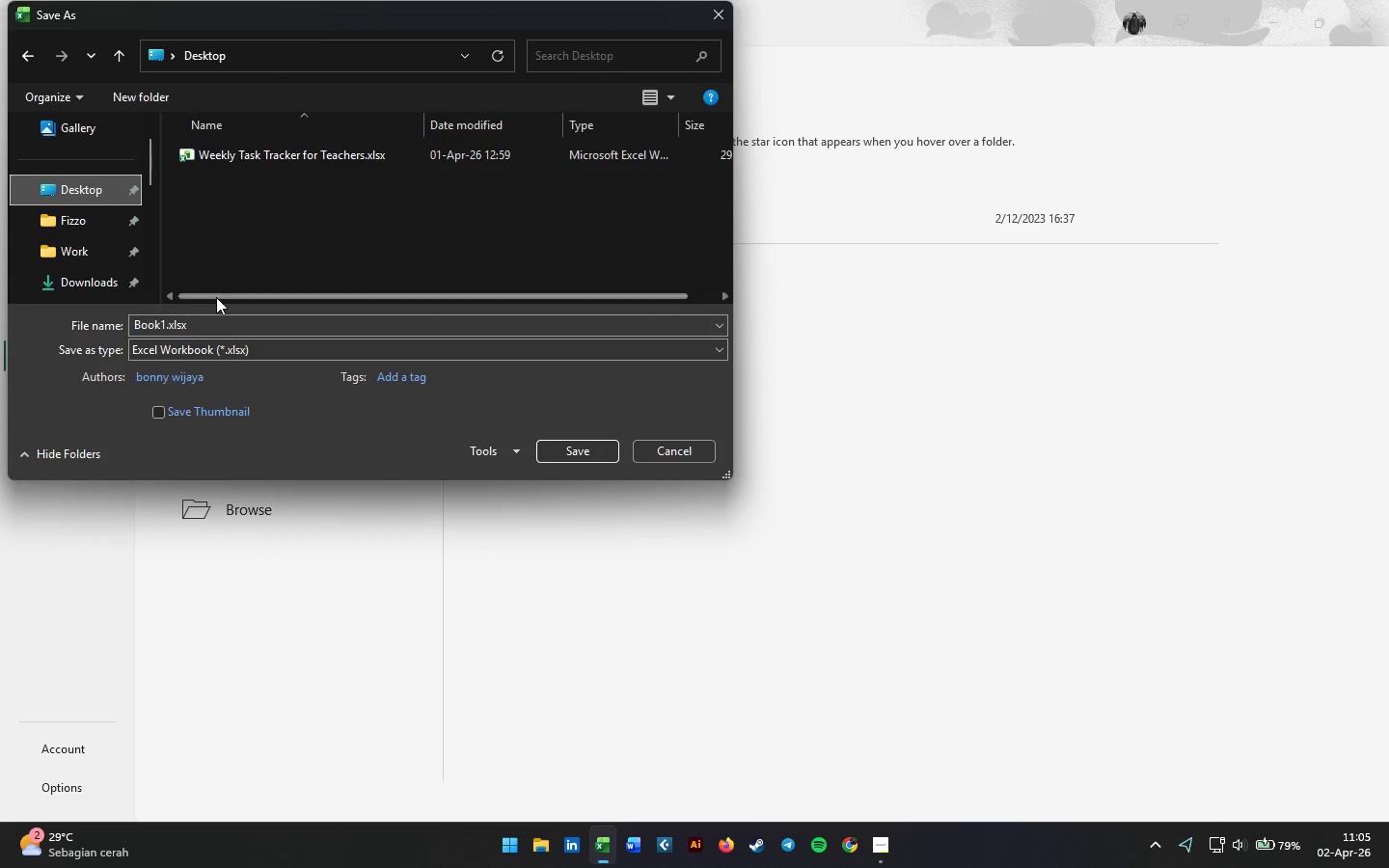 
left_click([219, 328])
 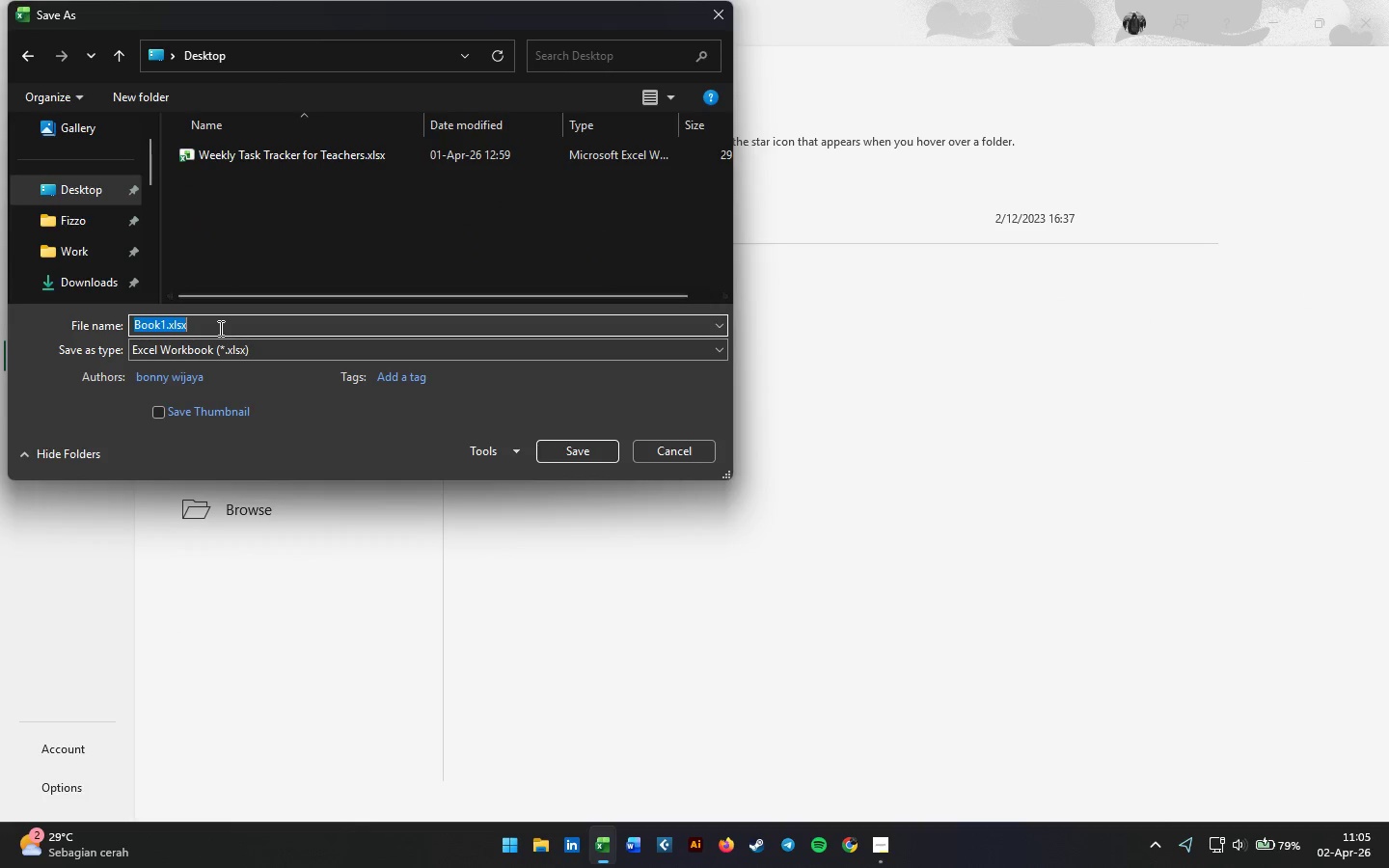 
key(Control+V)
 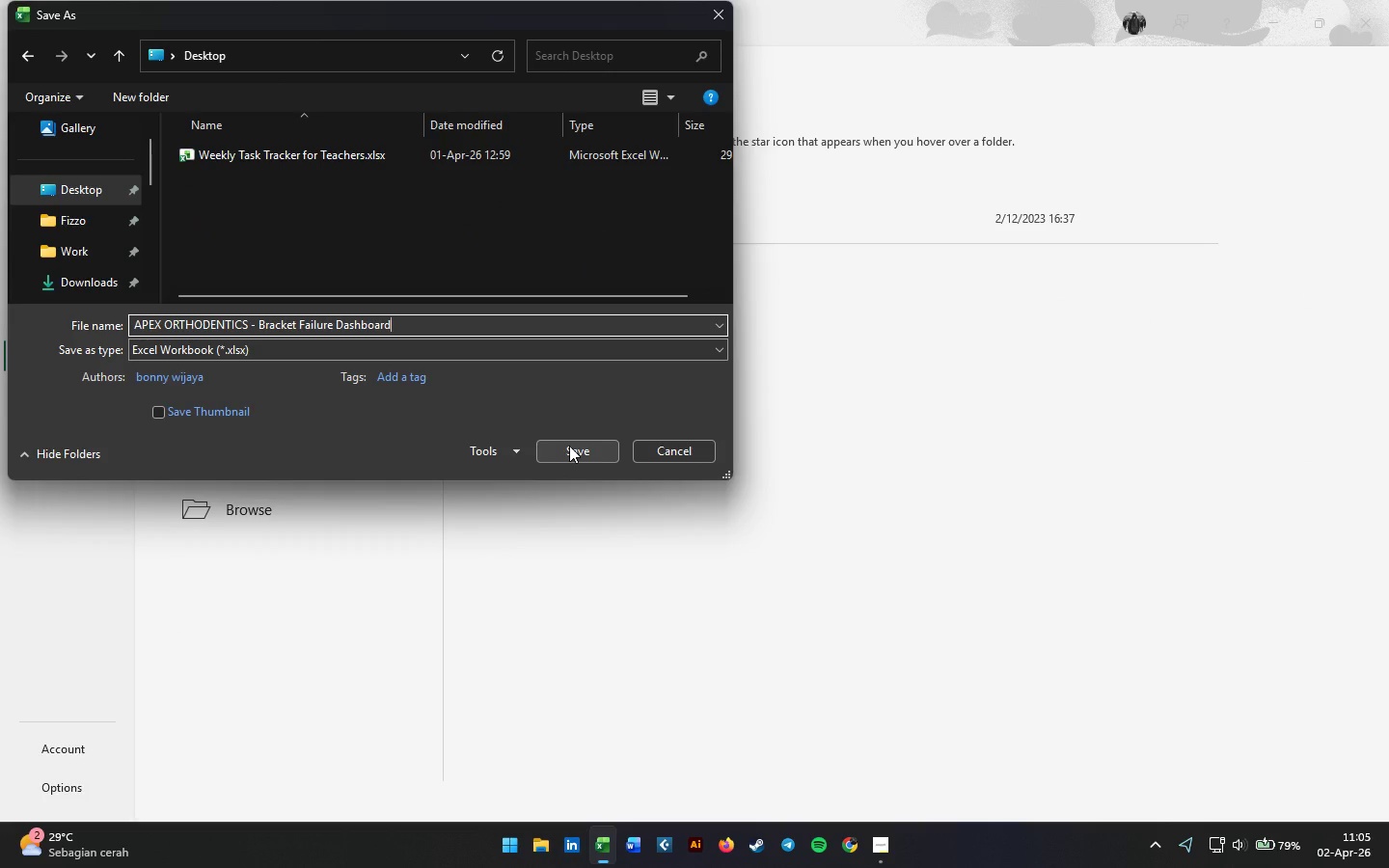 
left_click([569, 446])
 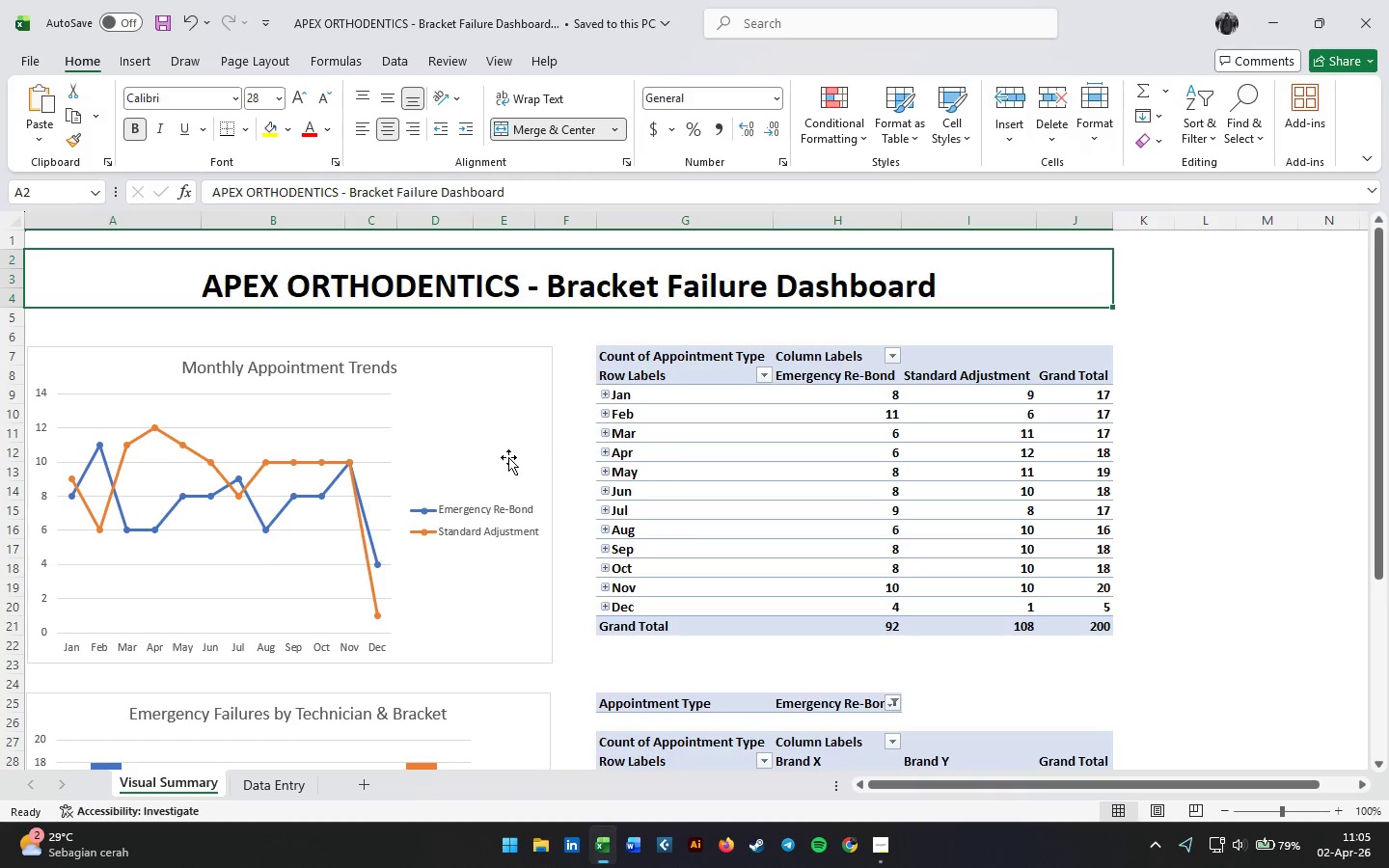 
scroll: coordinate [510, 462], scroll_direction: down, amount: 6.0
 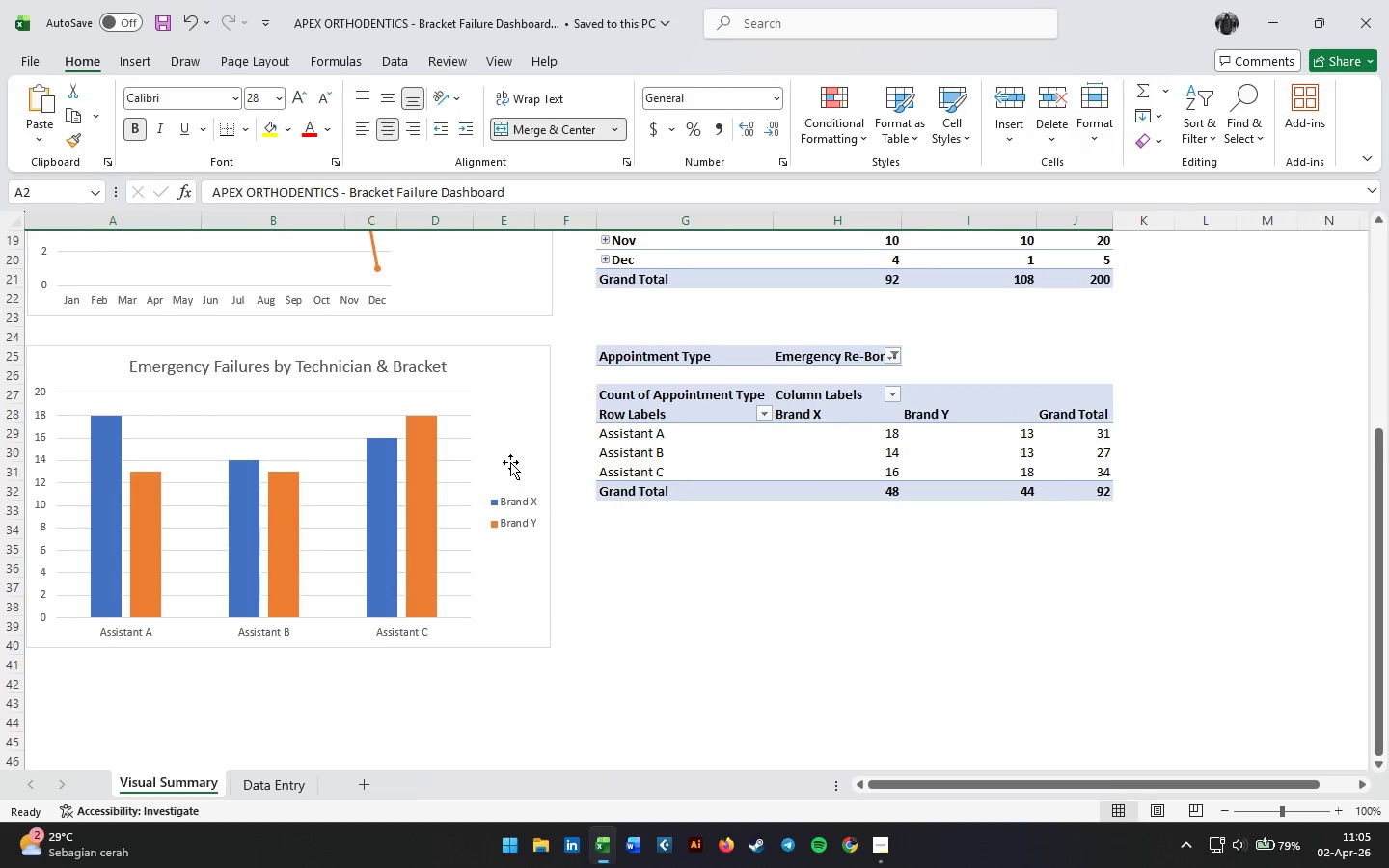 
scroll: coordinate [510, 462], scroll_direction: up, amount: 10.0
 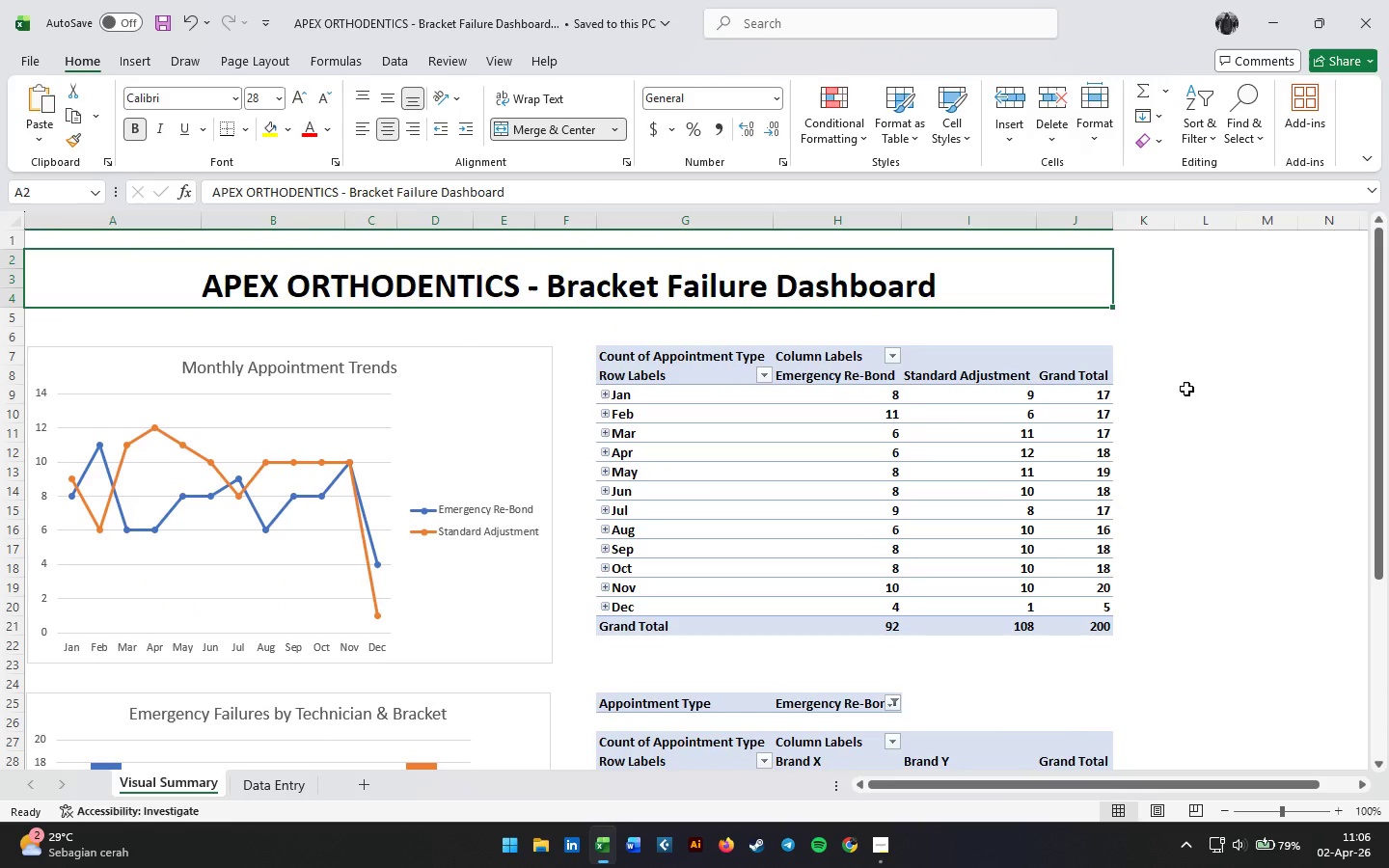 
left_click([1186, 389])
 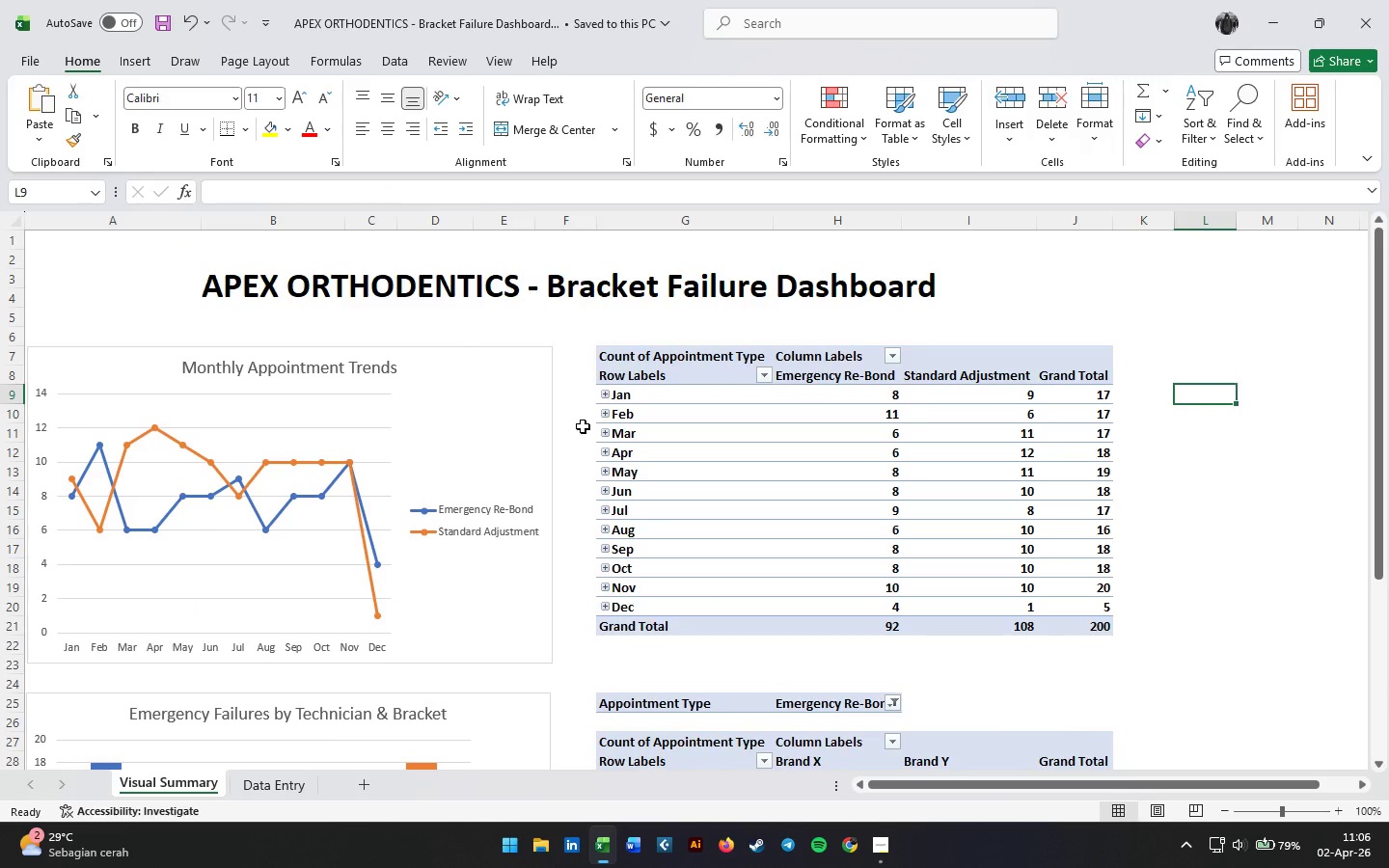 
wait(6.81)
 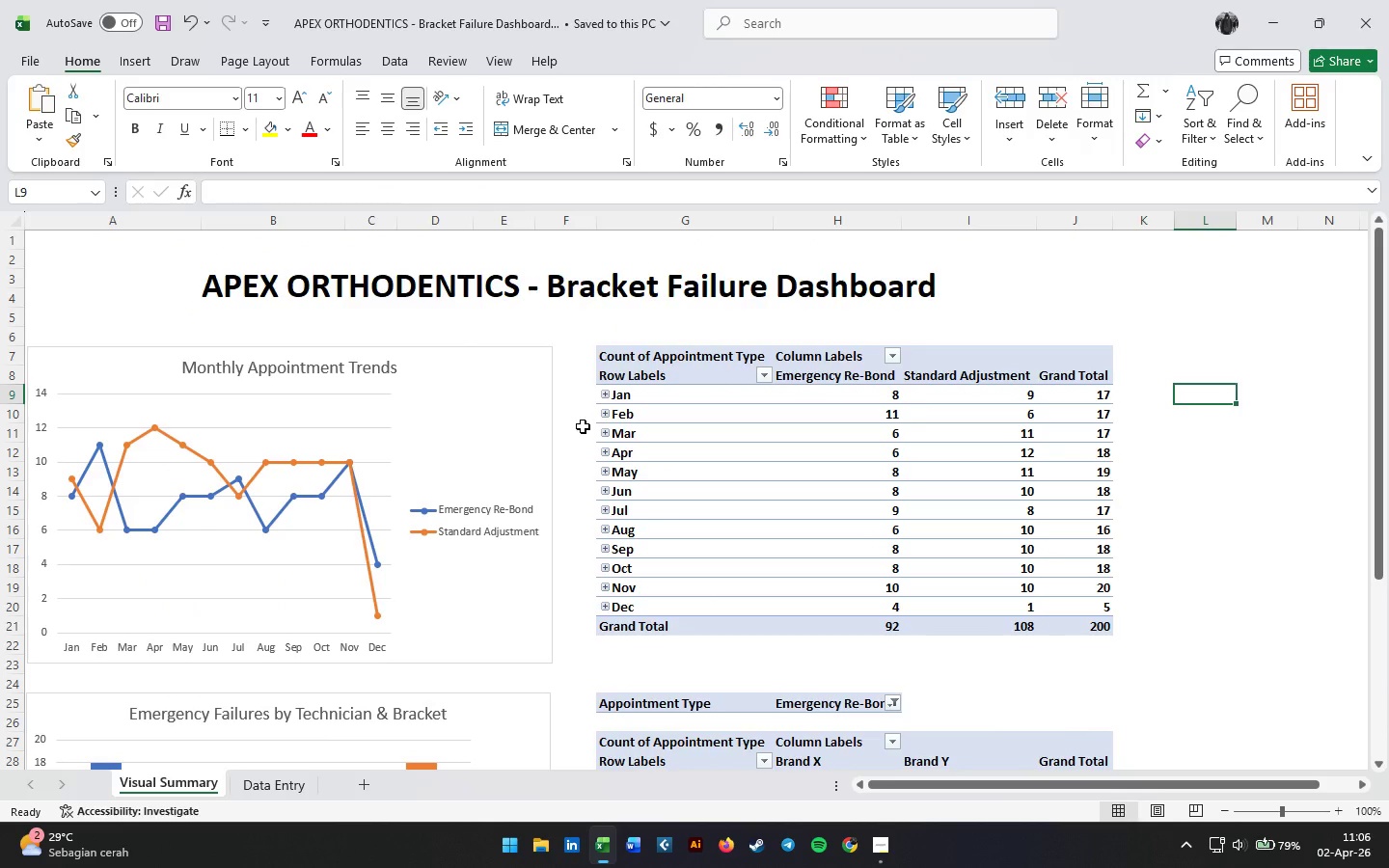 
left_click([26, 62])
 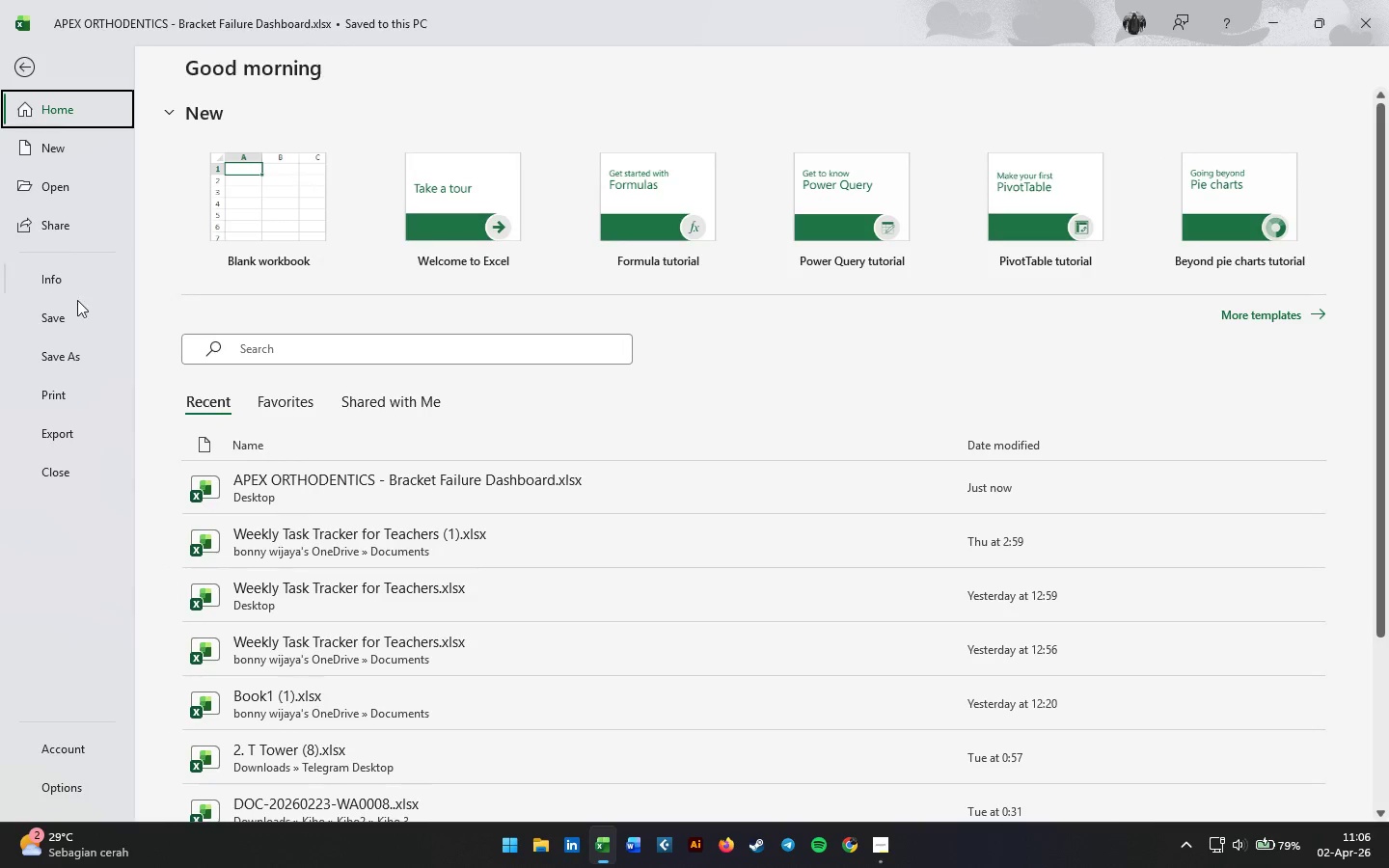 
left_click([68, 358])
 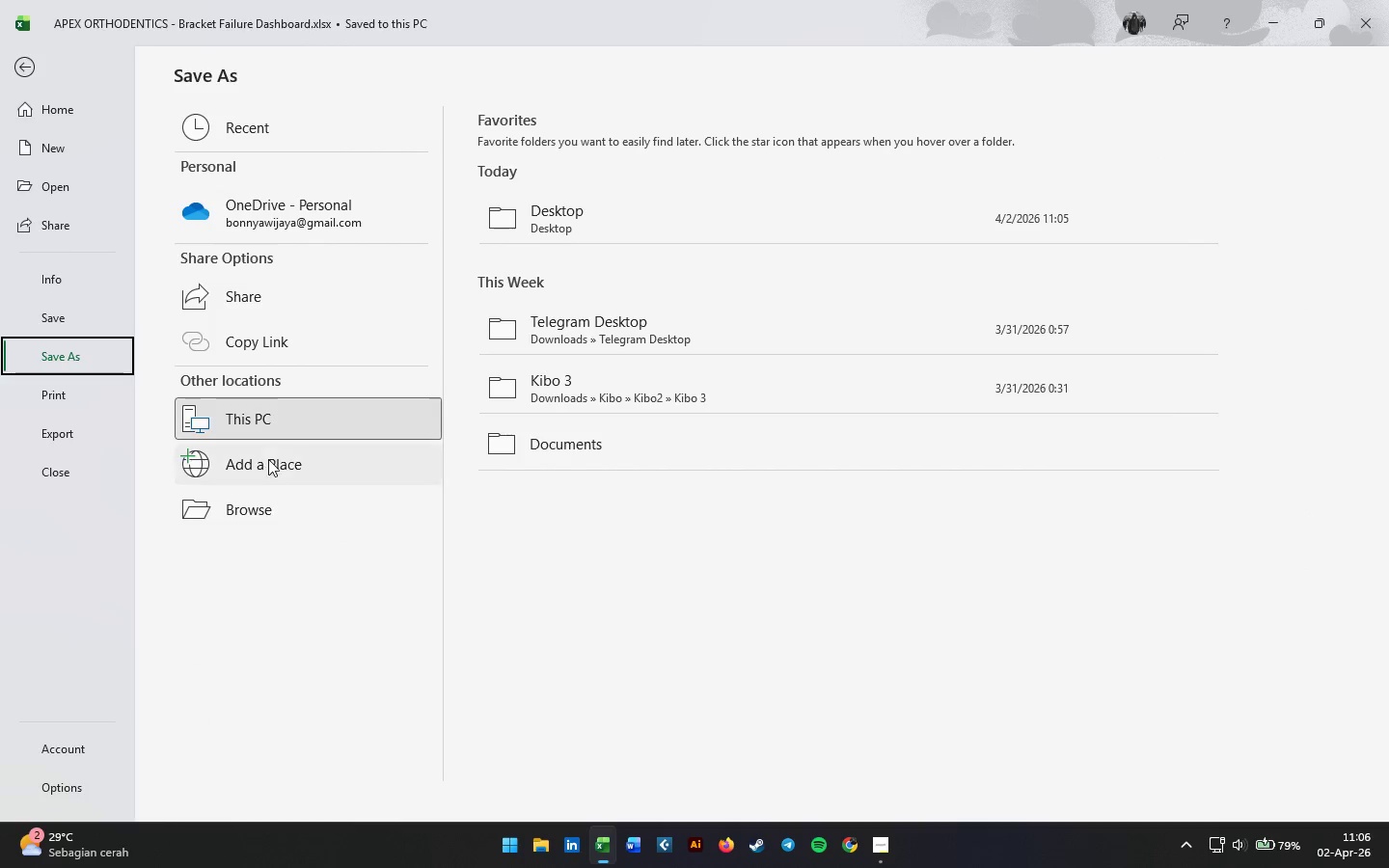 
left_click([272, 504])
 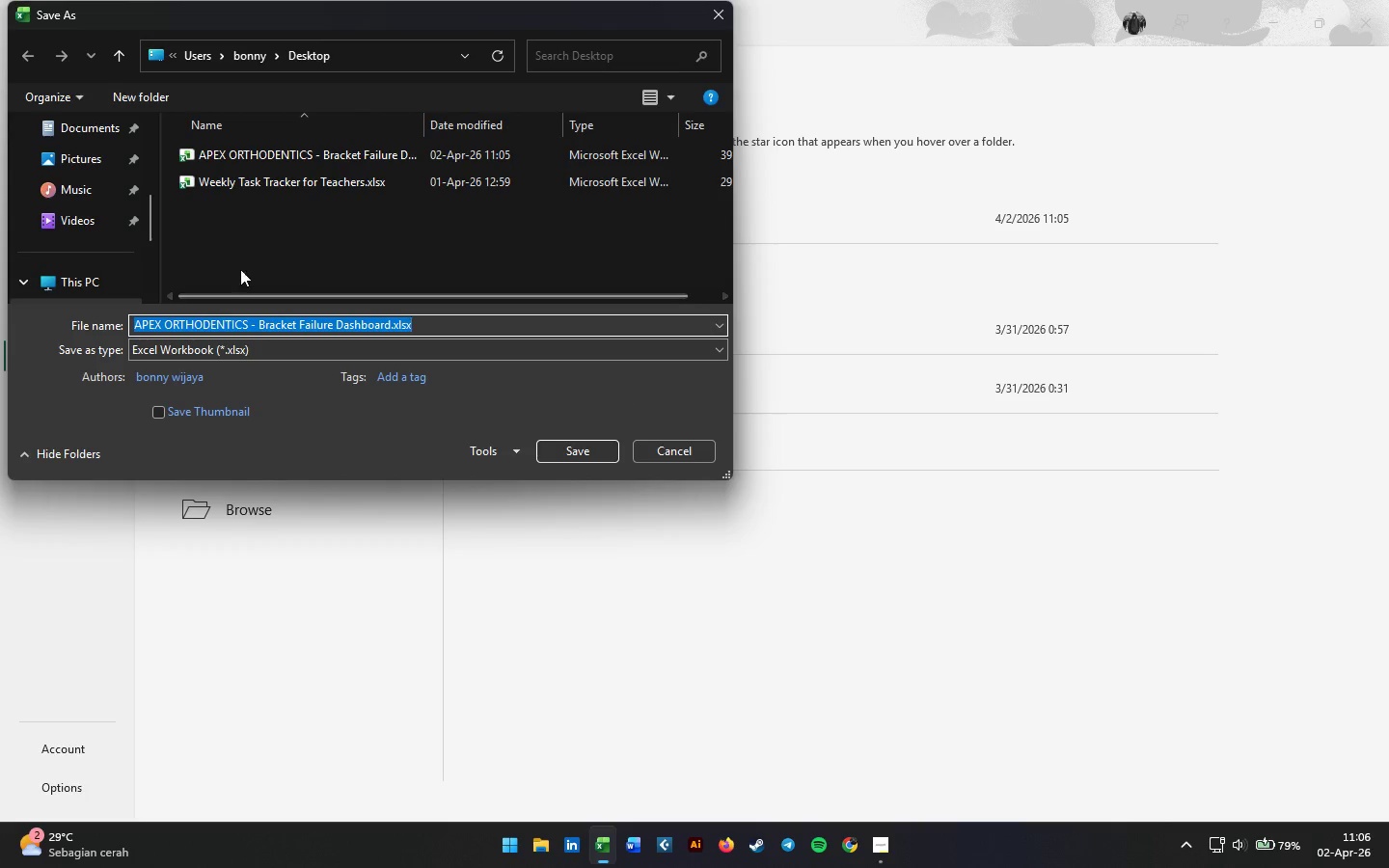 
left_click([197, 345])
 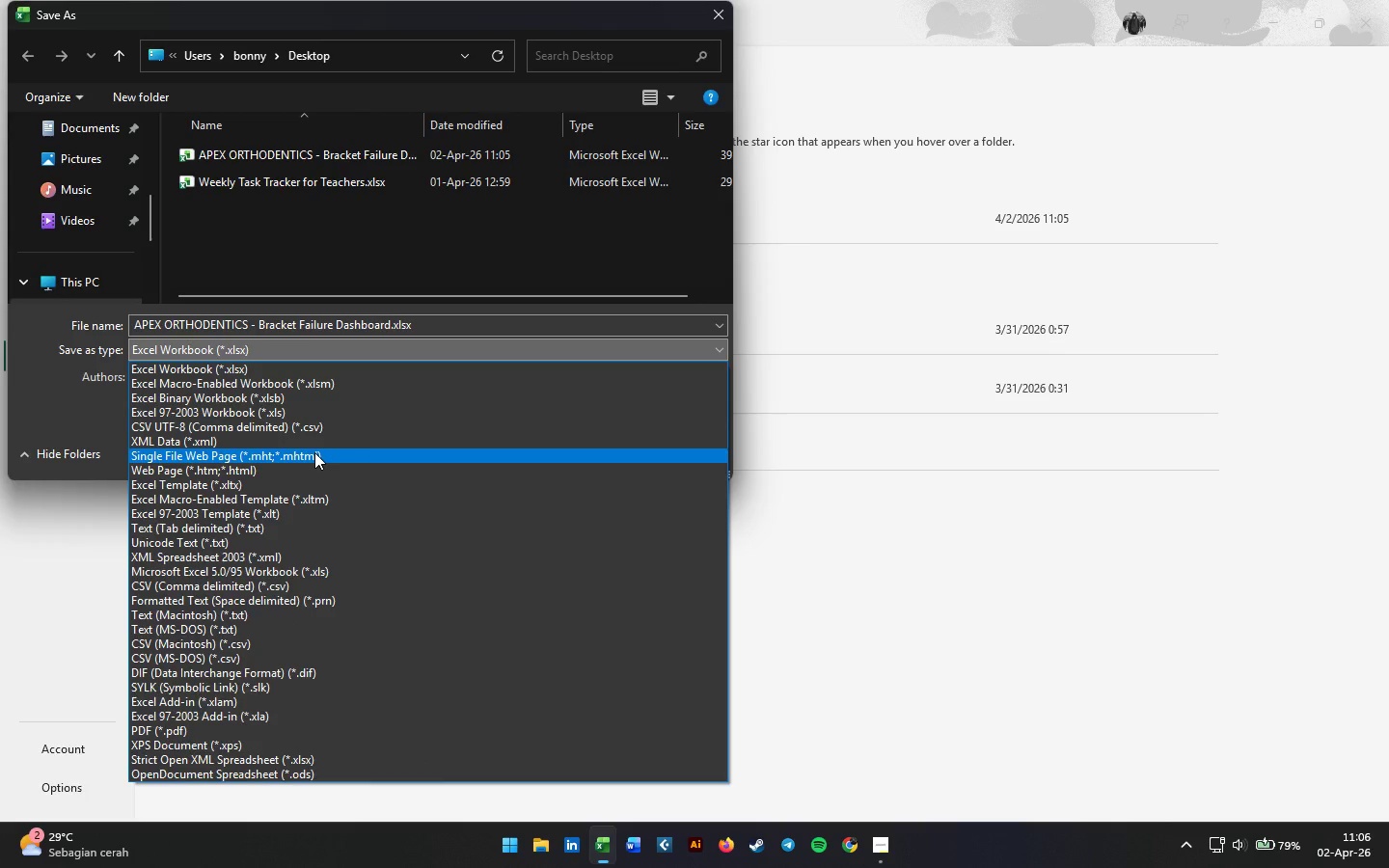 
wait(7.27)
 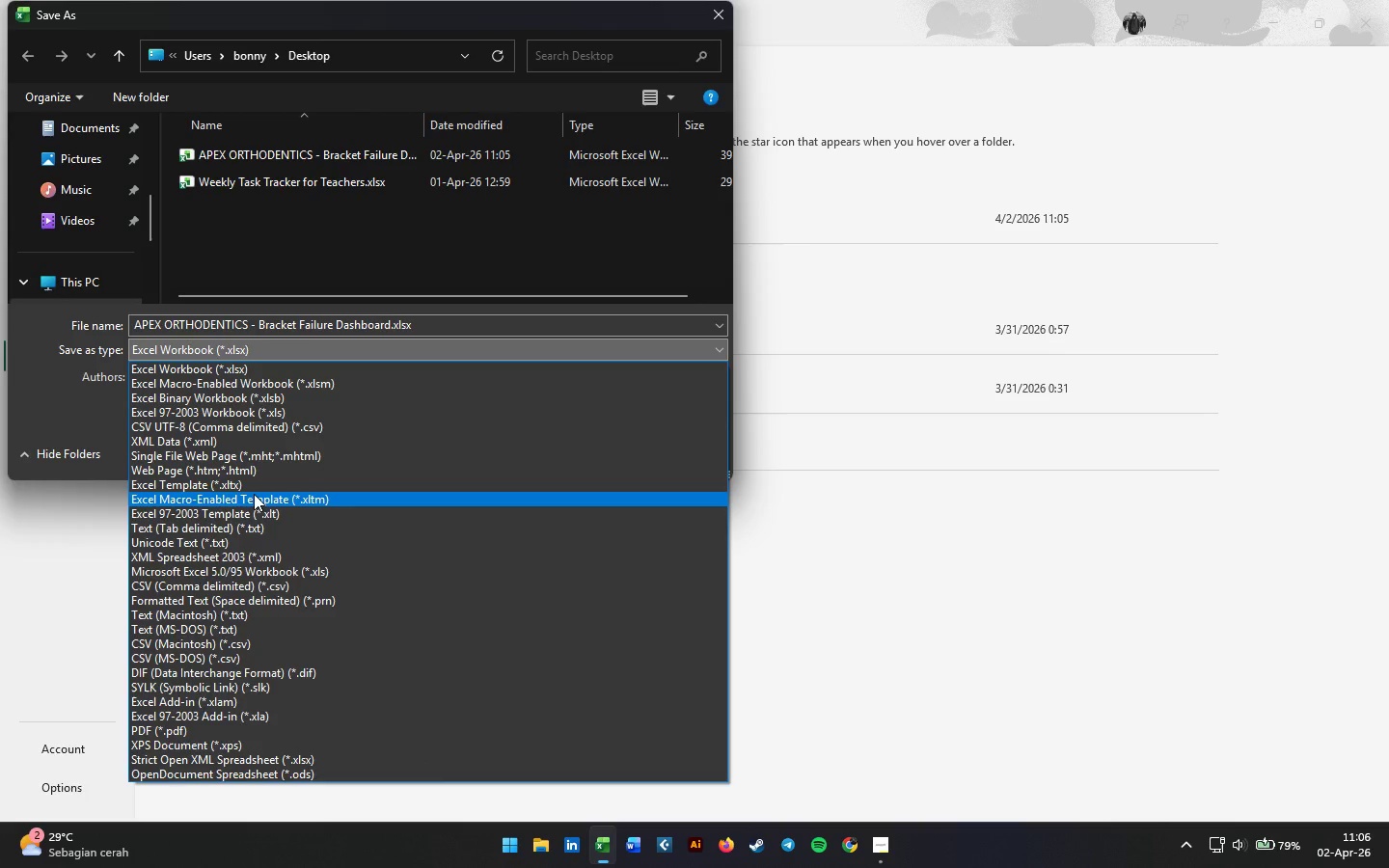 
double_click([778, 496])
 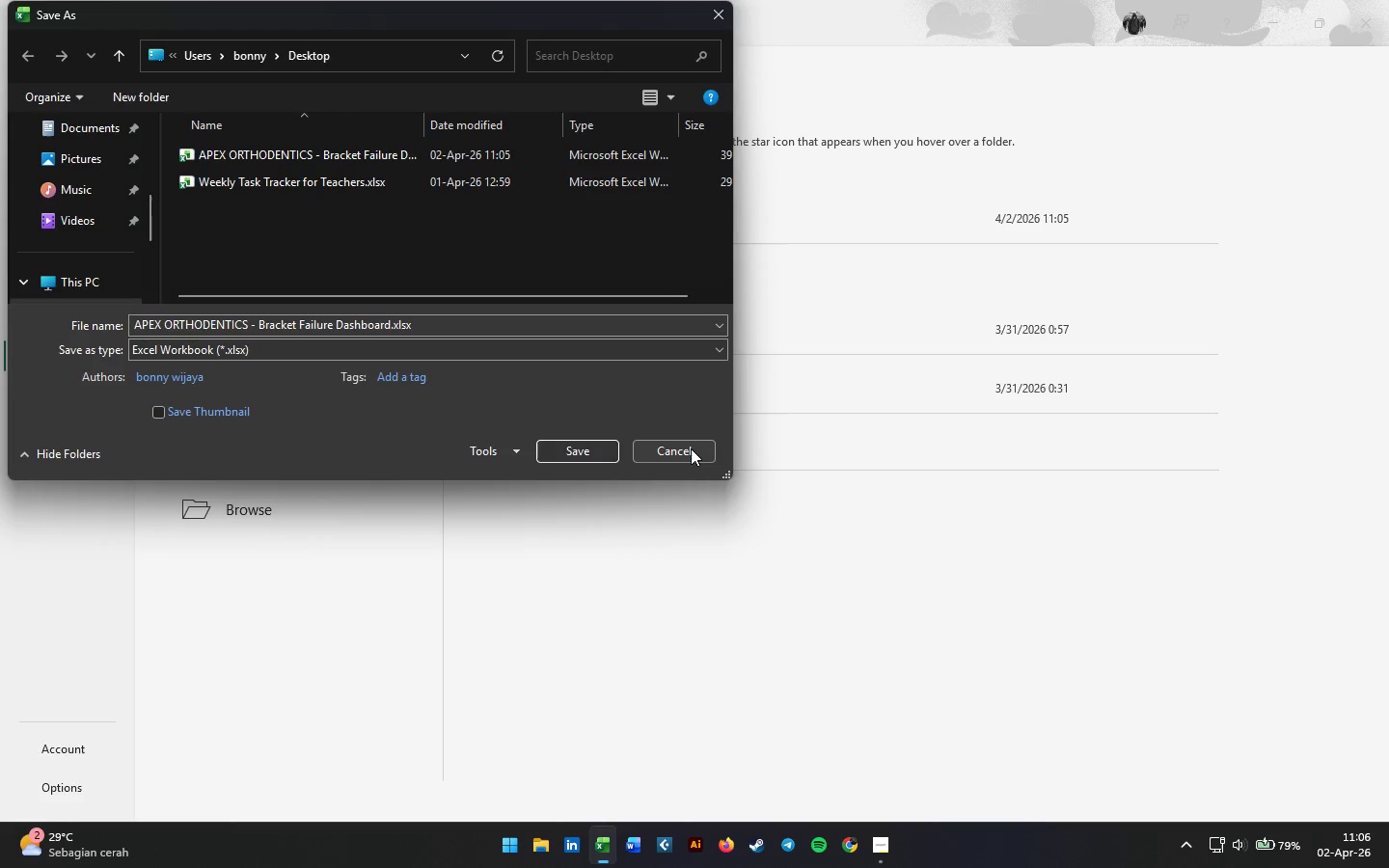 
left_click([691, 448])